 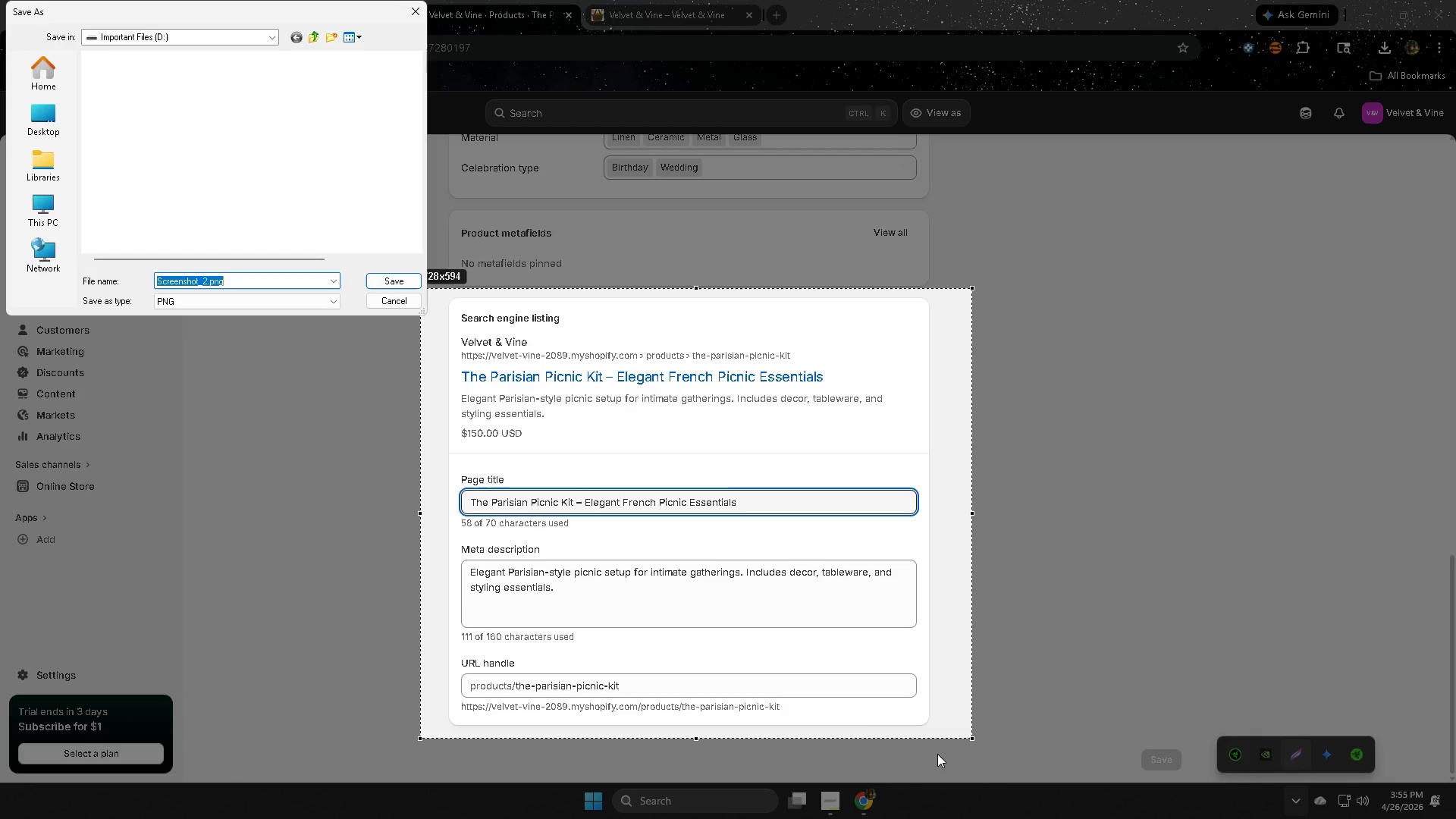 
left_click([380, 282])
 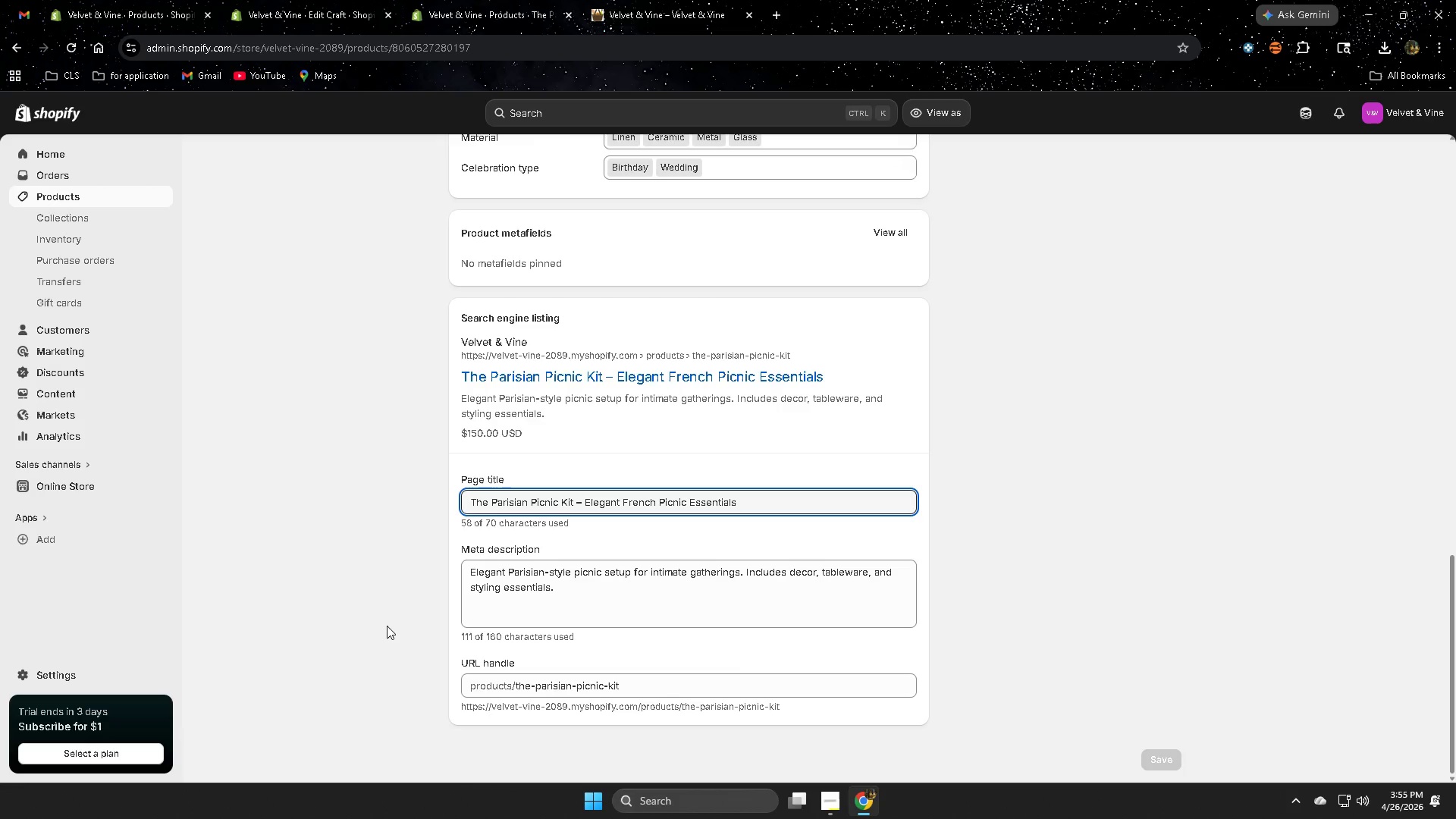 
scroll: coordinate [386, 547], scroll_direction: up, amount: 21.0
 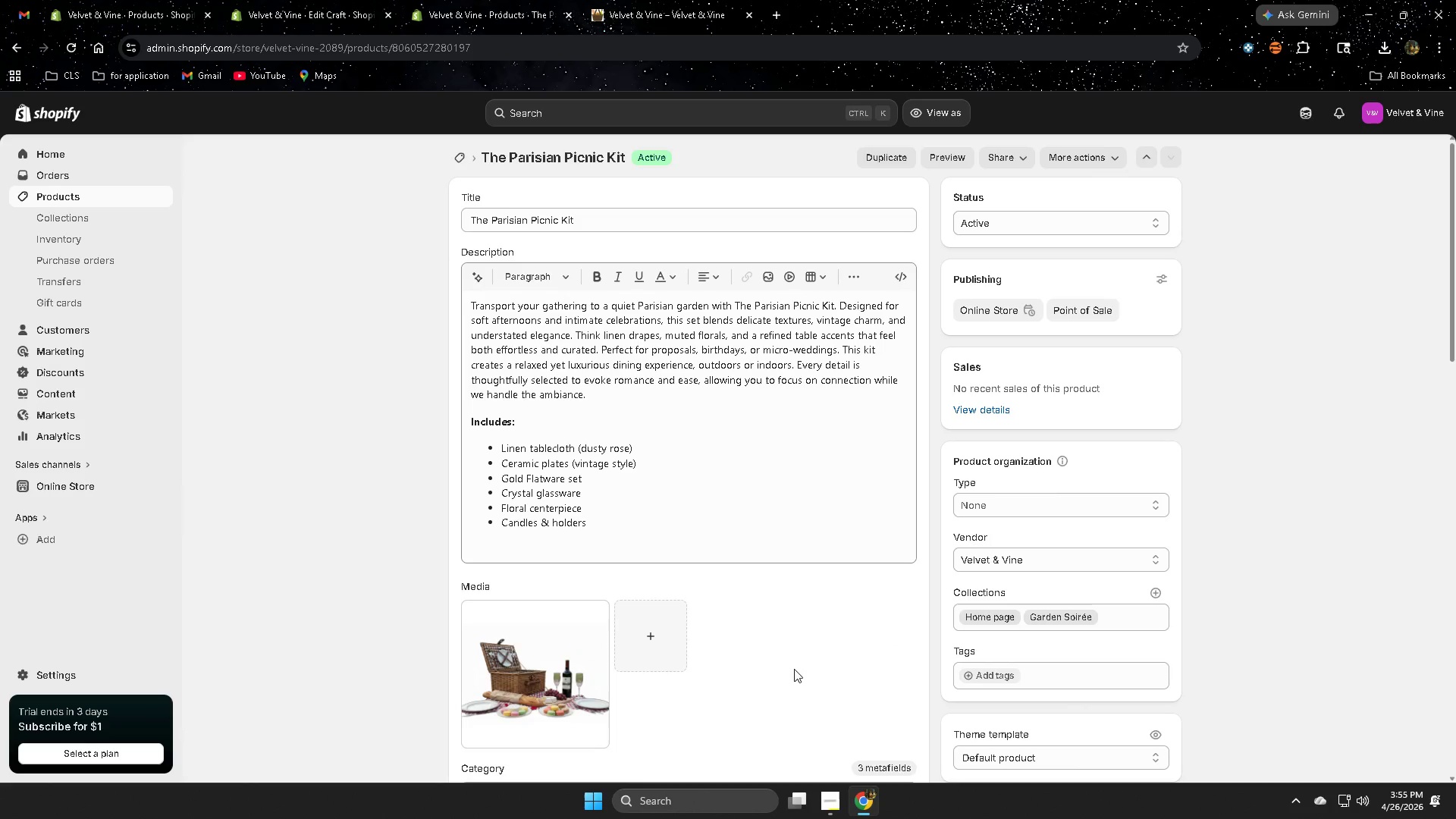 
scroll: coordinate [349, 636], scroll_direction: down, amount: 5.0
 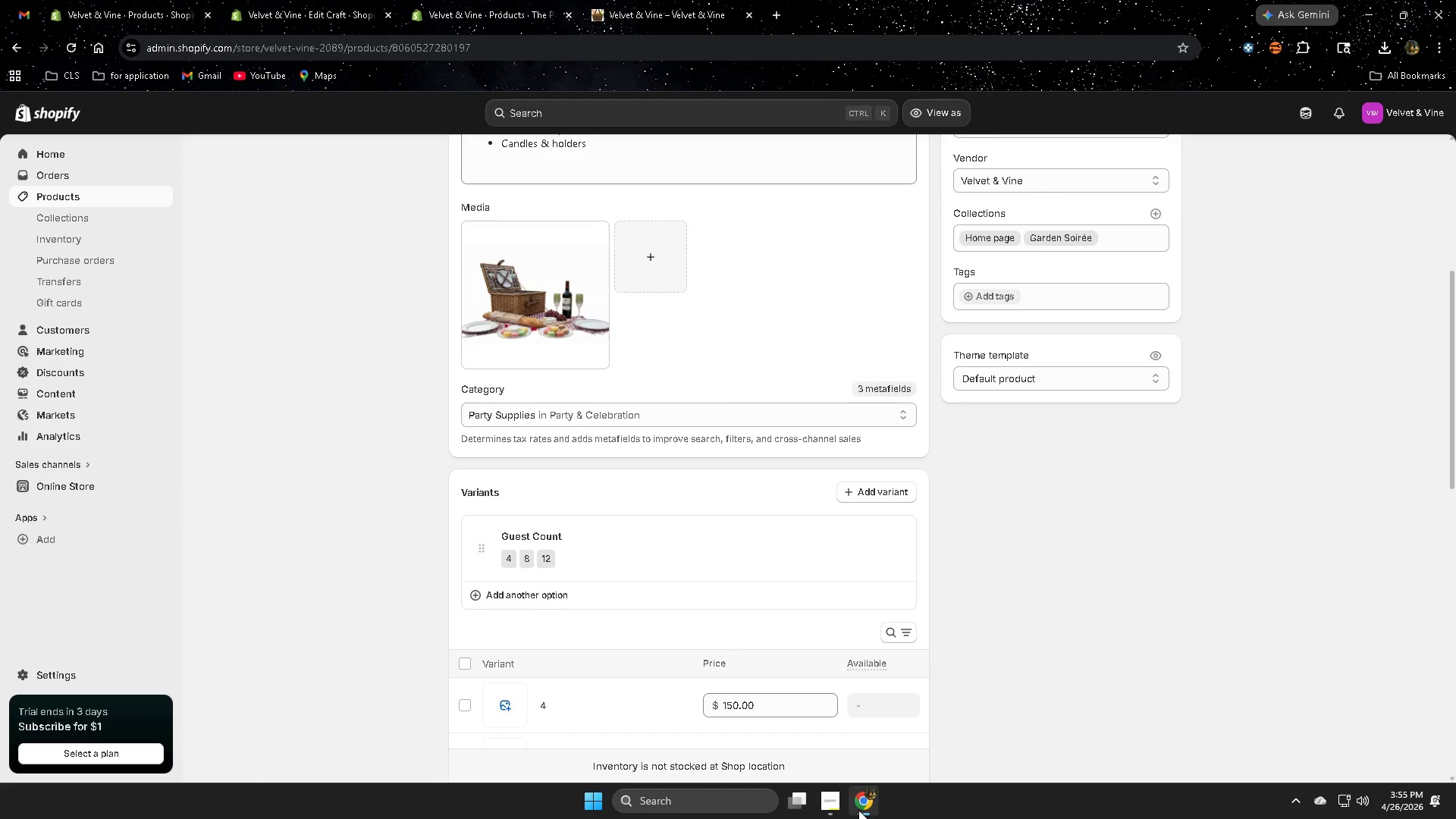 
left_click([829, 803])